 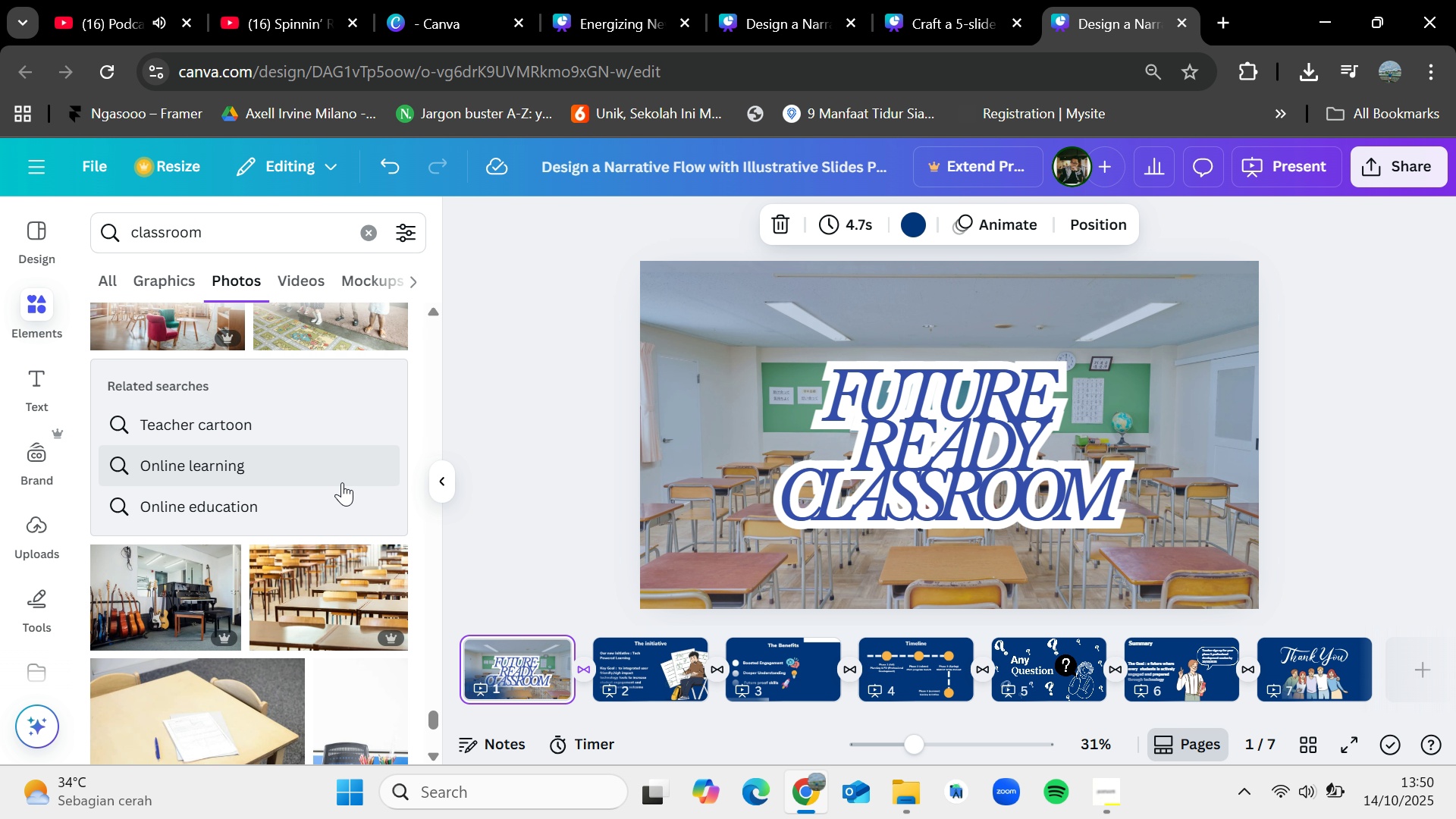 
scroll: coordinate [286, 367], scroll_direction: down, amount: 12.0
 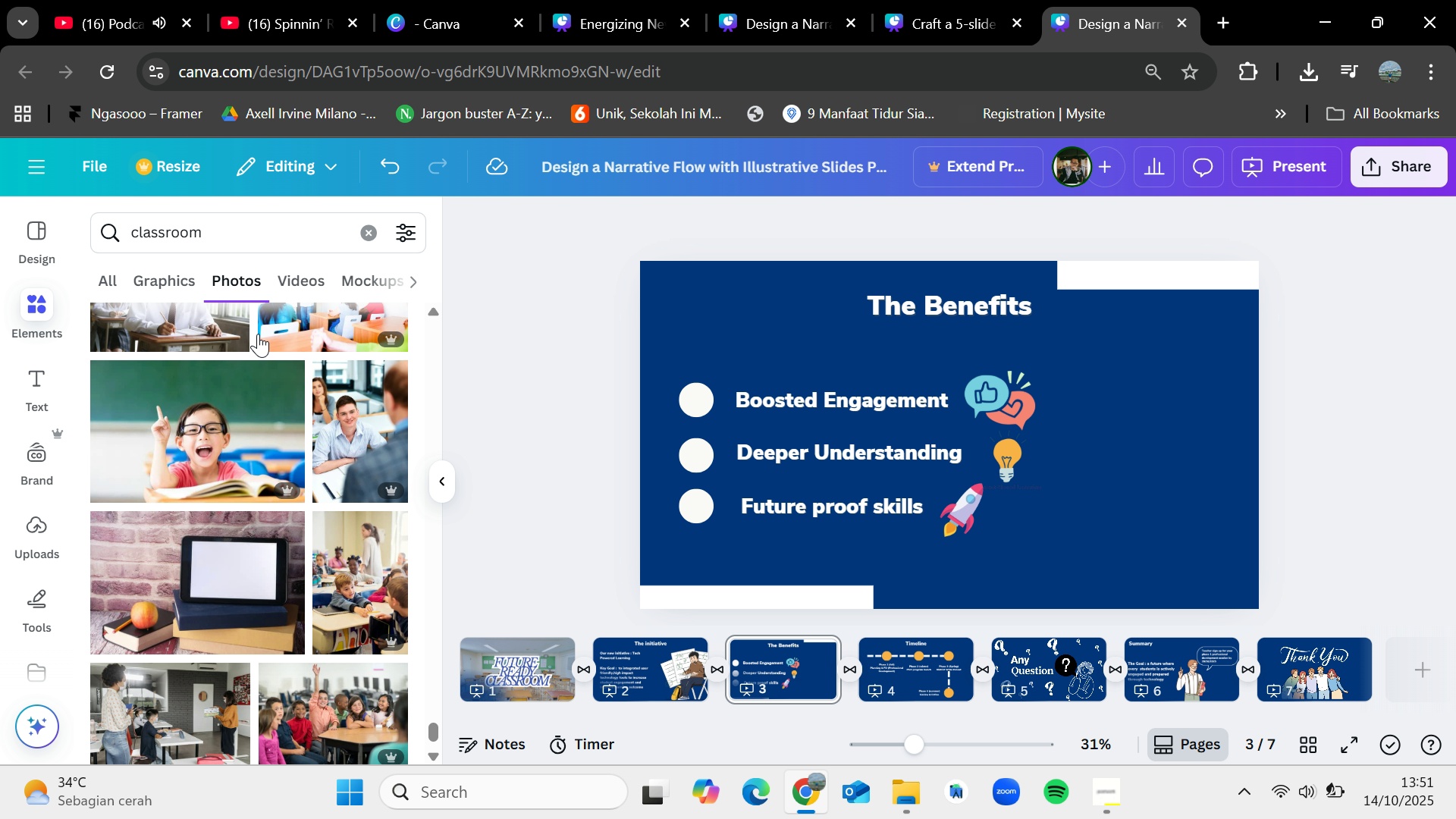 
scroll: coordinate [258, 334], scroll_direction: down, amount: 8.0
 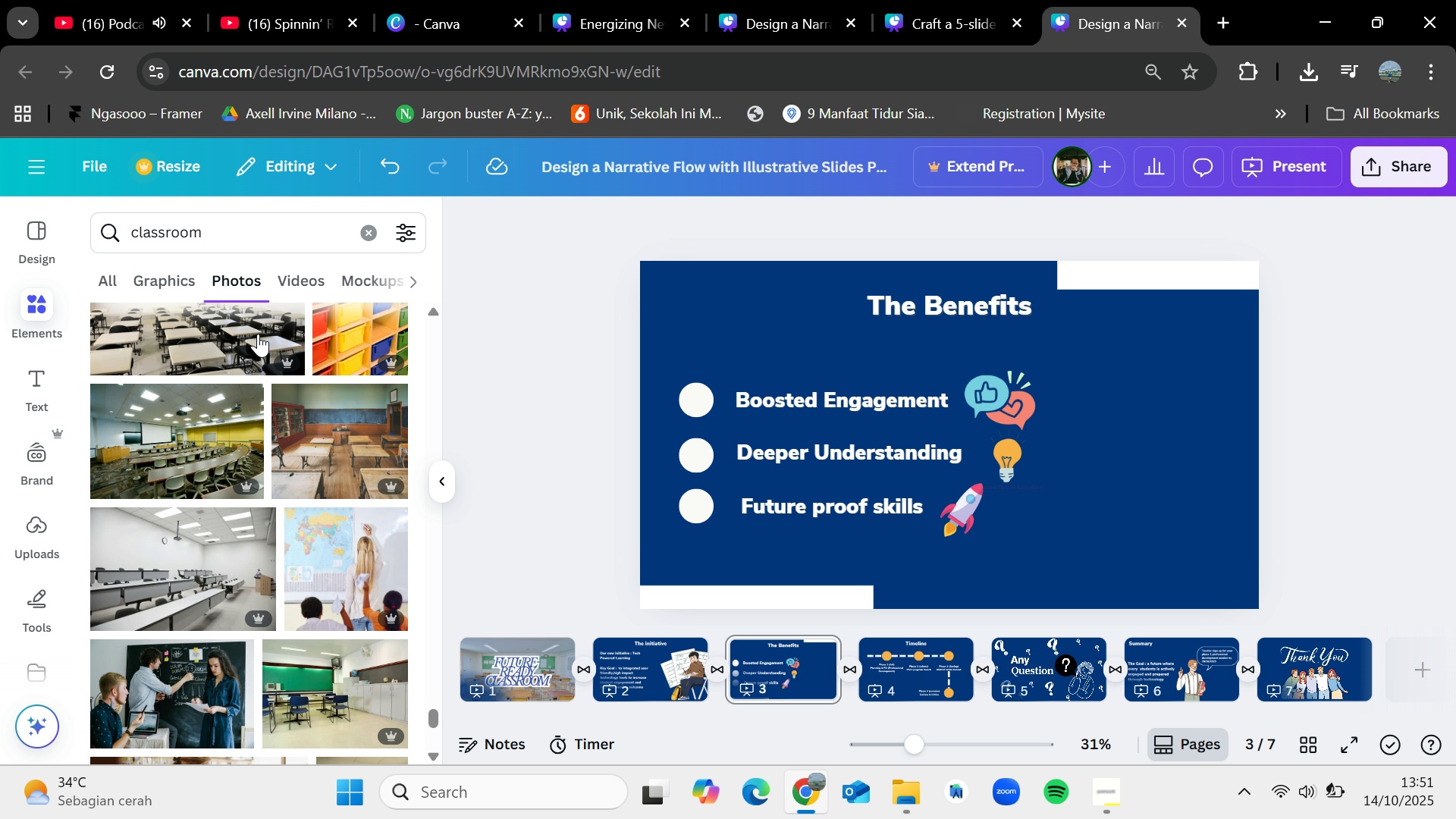 
scroll: coordinate [258, 334], scroll_direction: down, amount: 5.0
 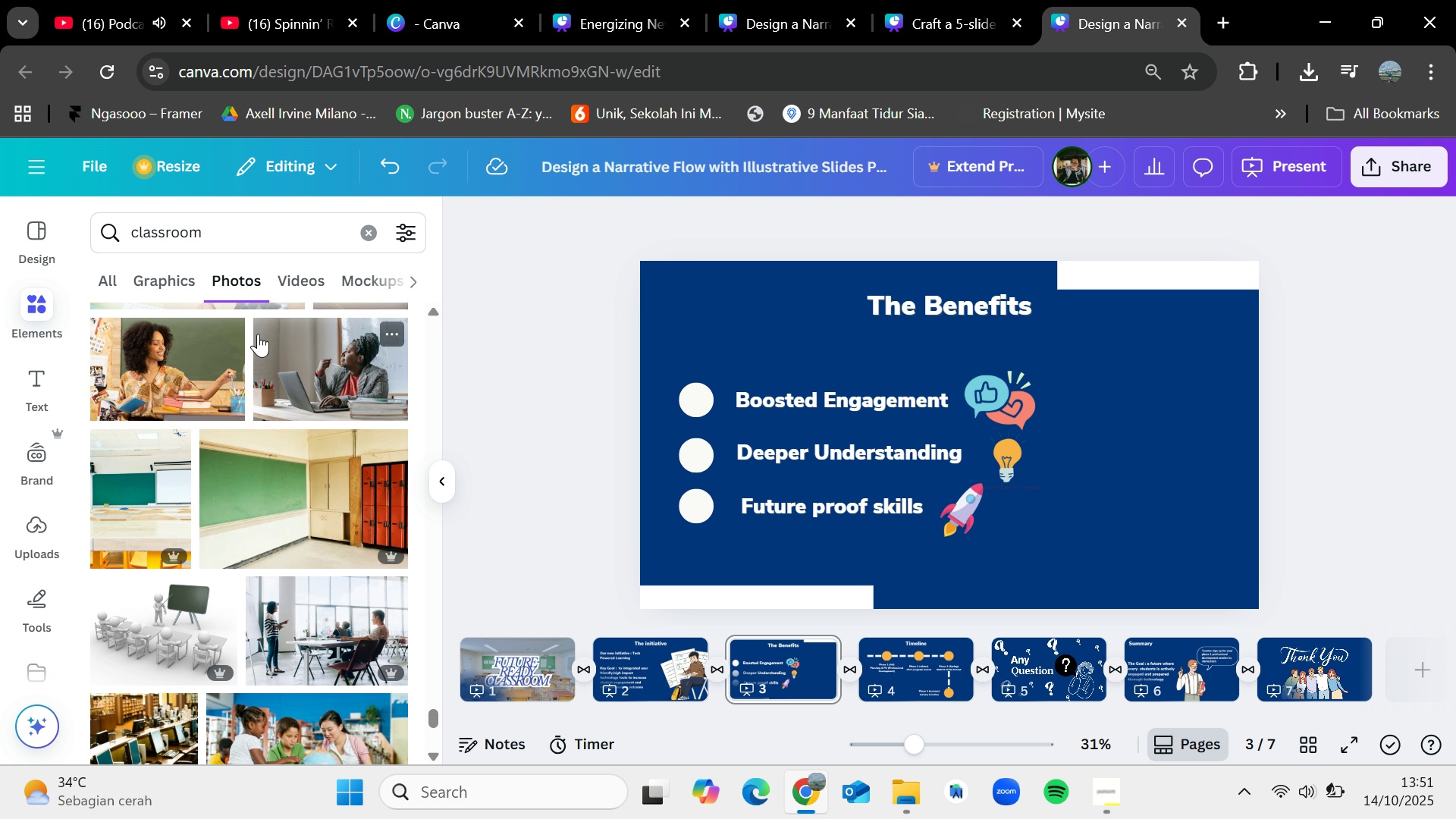 
scroll: coordinate [258, 334], scroll_direction: up, amount: 3.0
 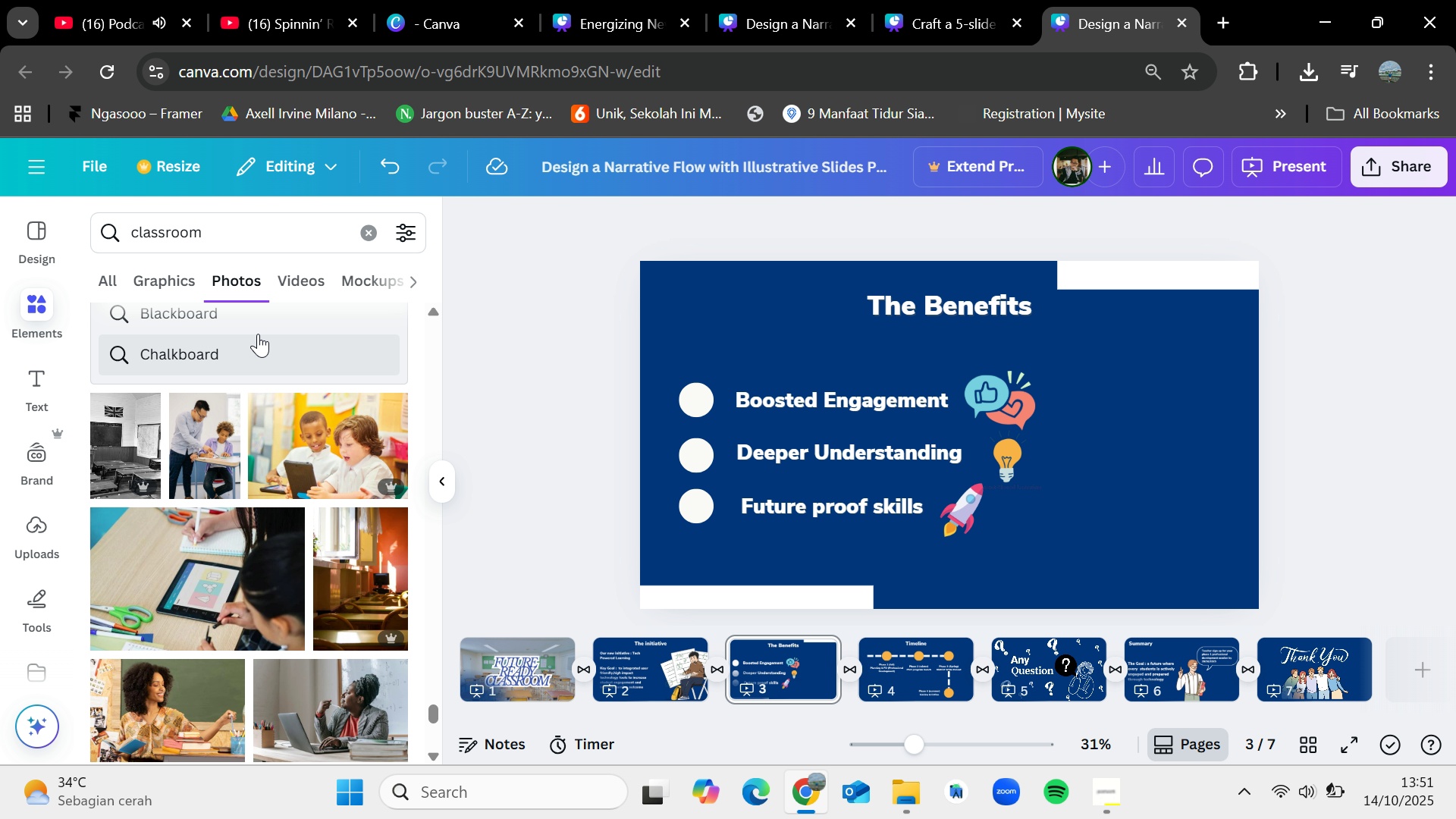 
scroll: coordinate [258, 334], scroll_direction: down, amount: 2.0
 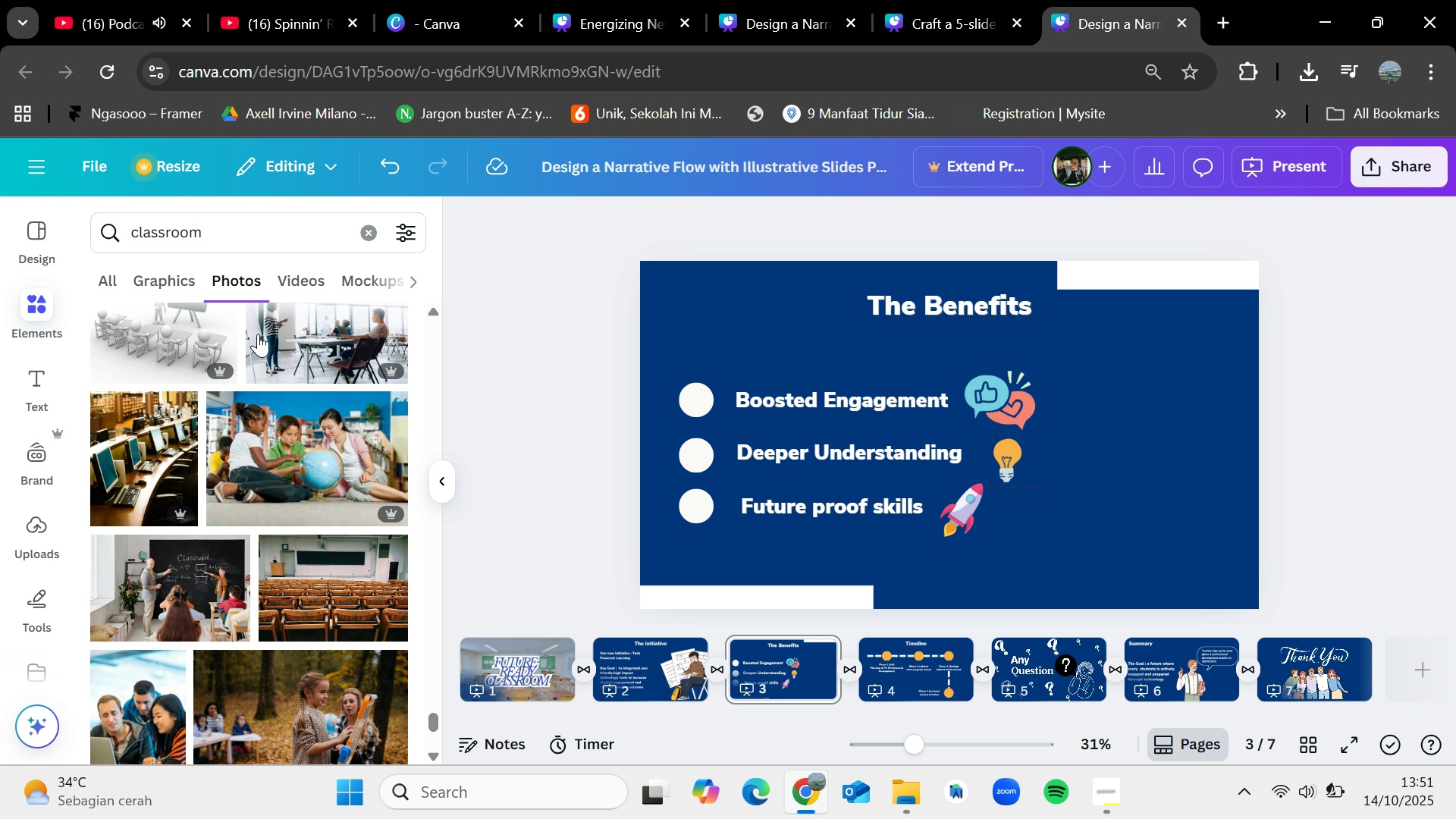 
scroll: coordinate [258, 334], scroll_direction: up, amount: 3.0
 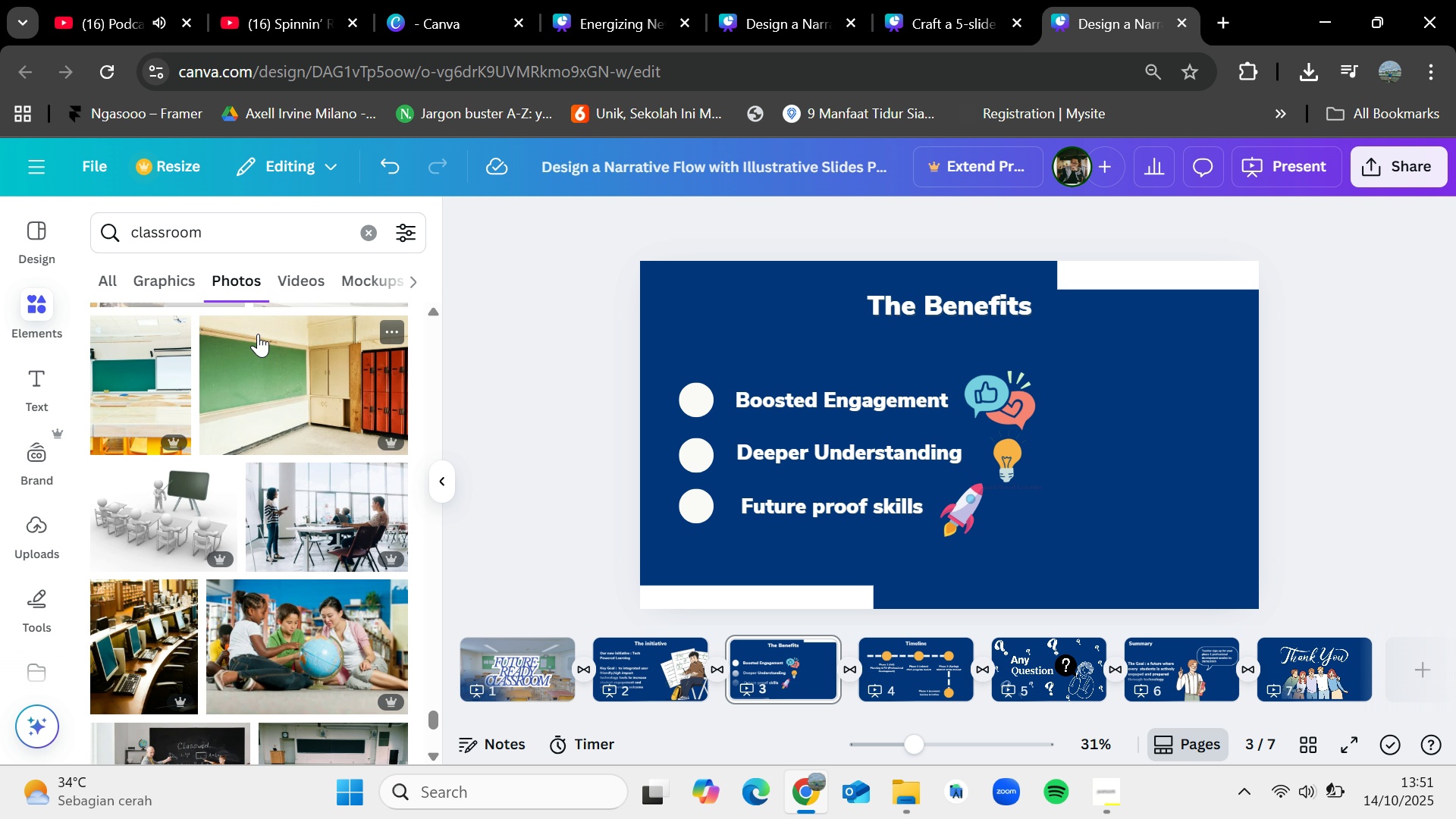 
scroll: coordinate [258, 334], scroll_direction: down, amount: 5.0
 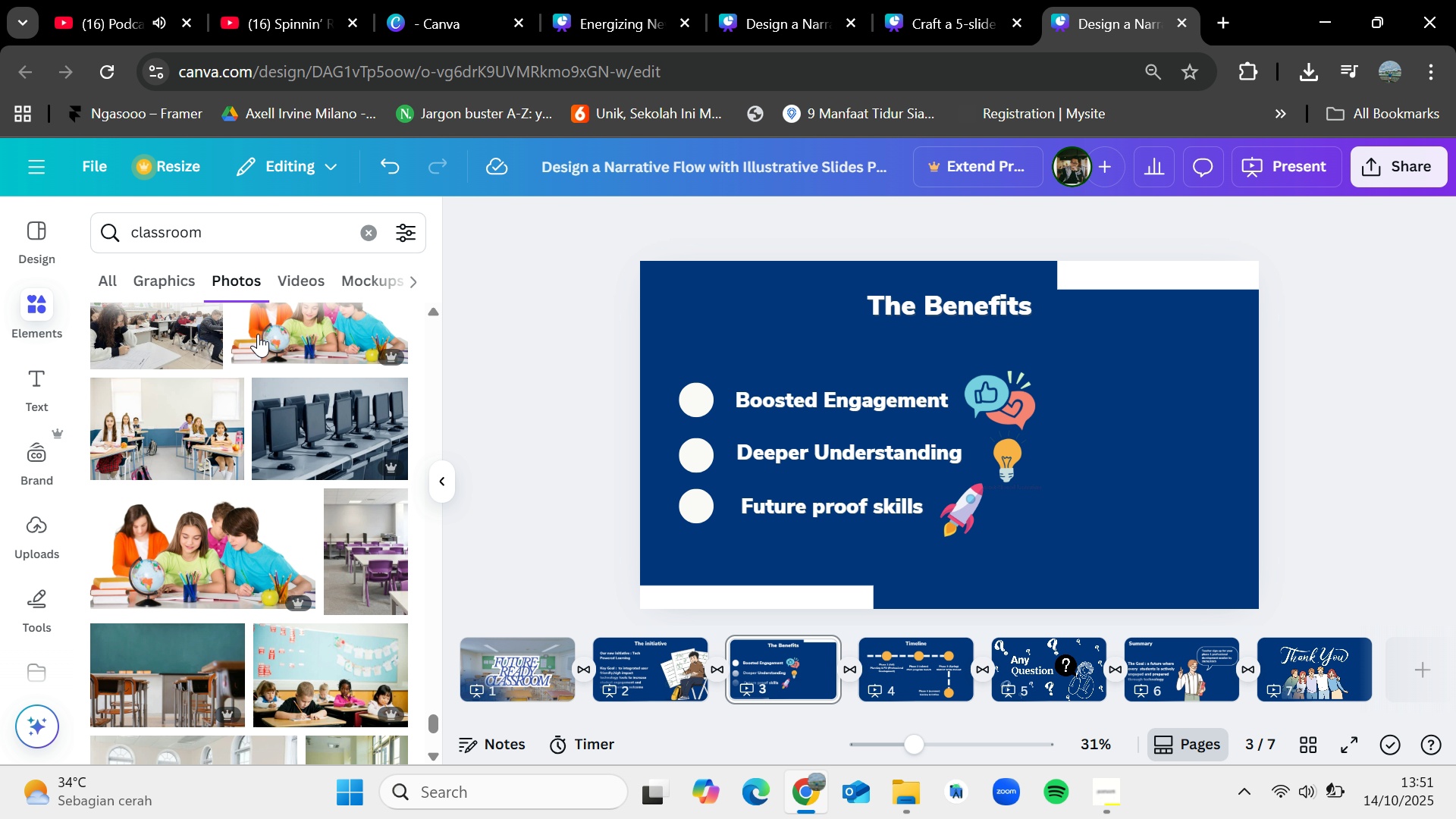 
wait(6.09)
 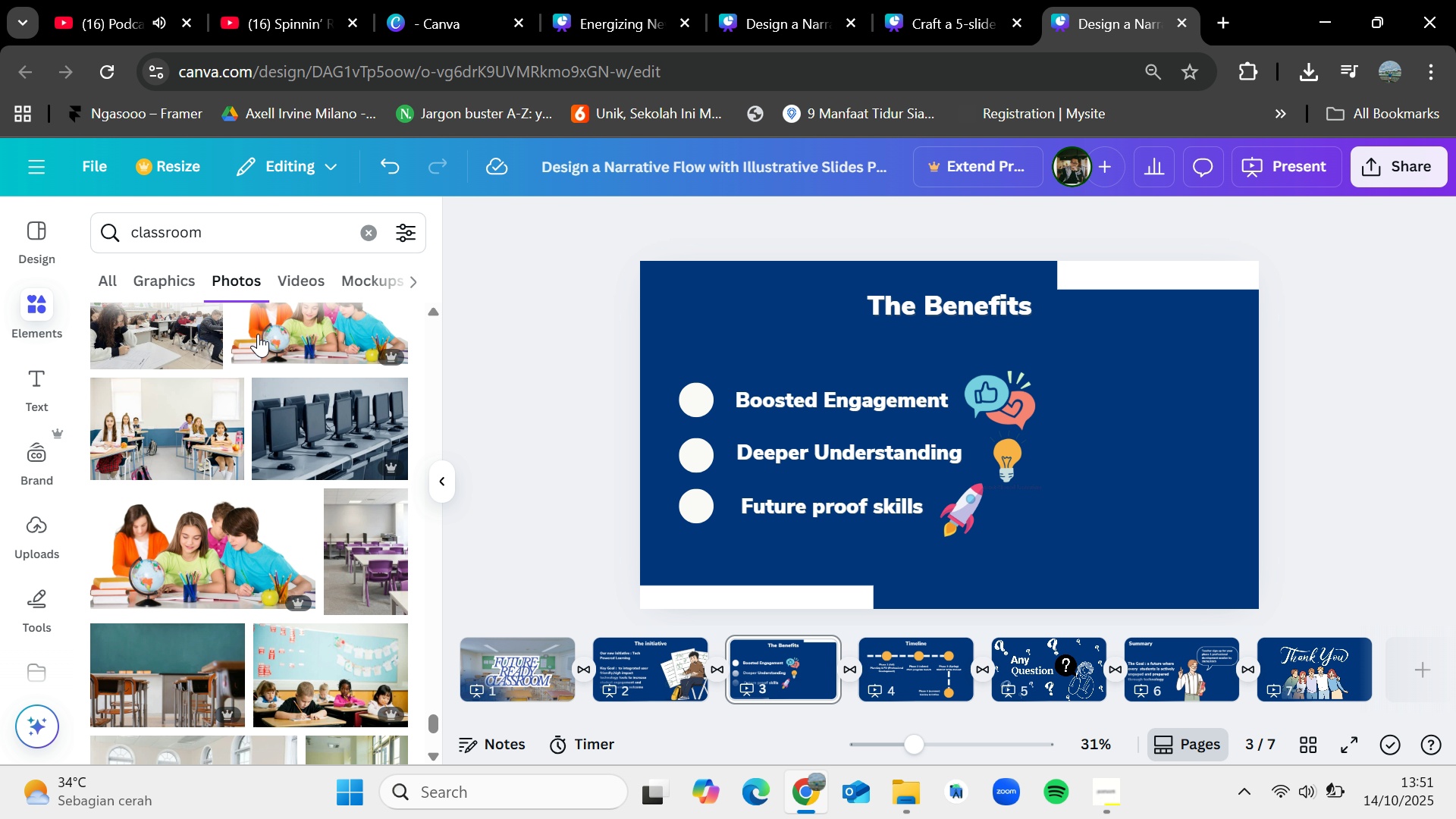 
scroll: coordinate [258, 334], scroll_direction: down, amount: 6.0
 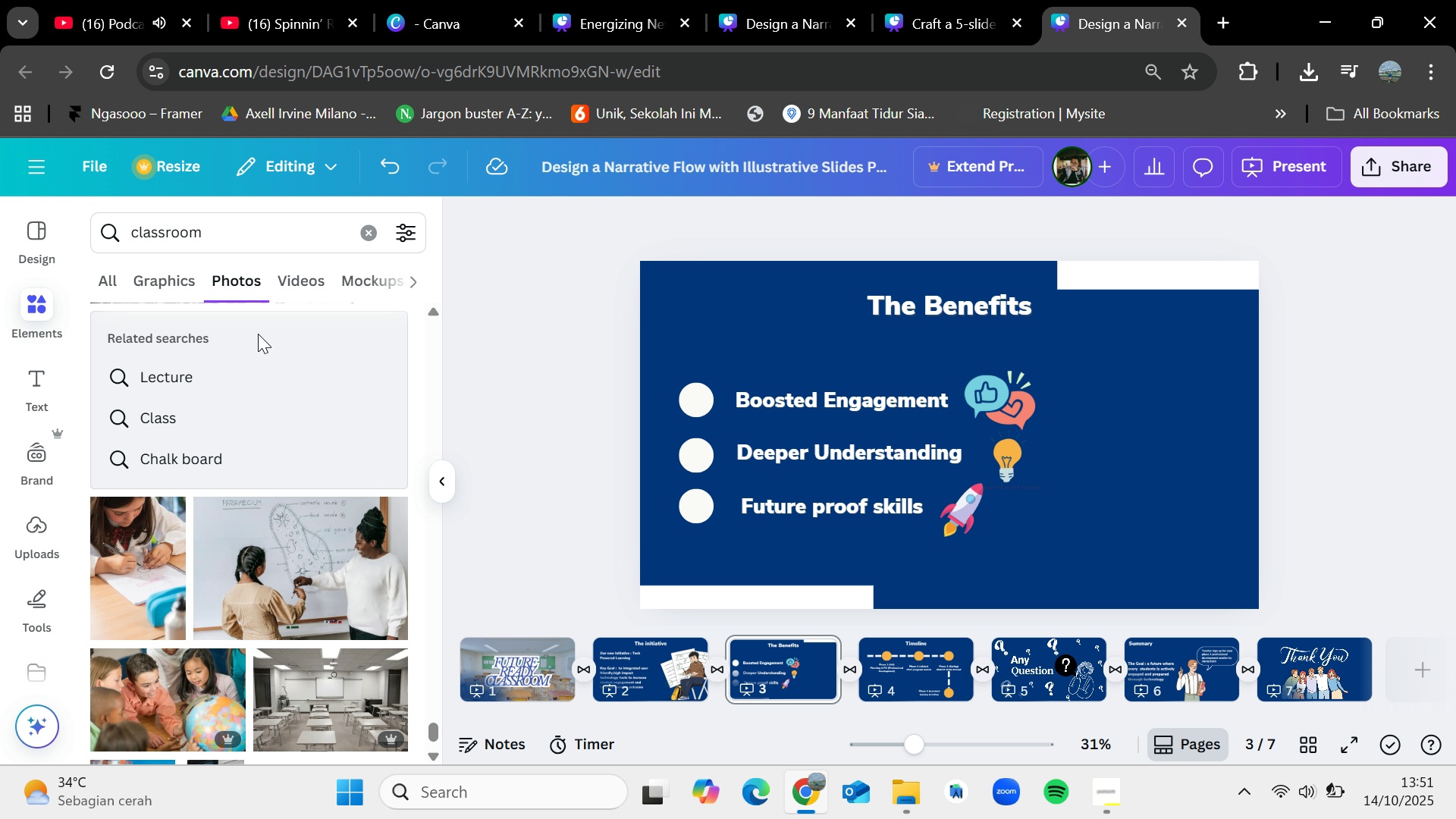 
wait(9.25)
 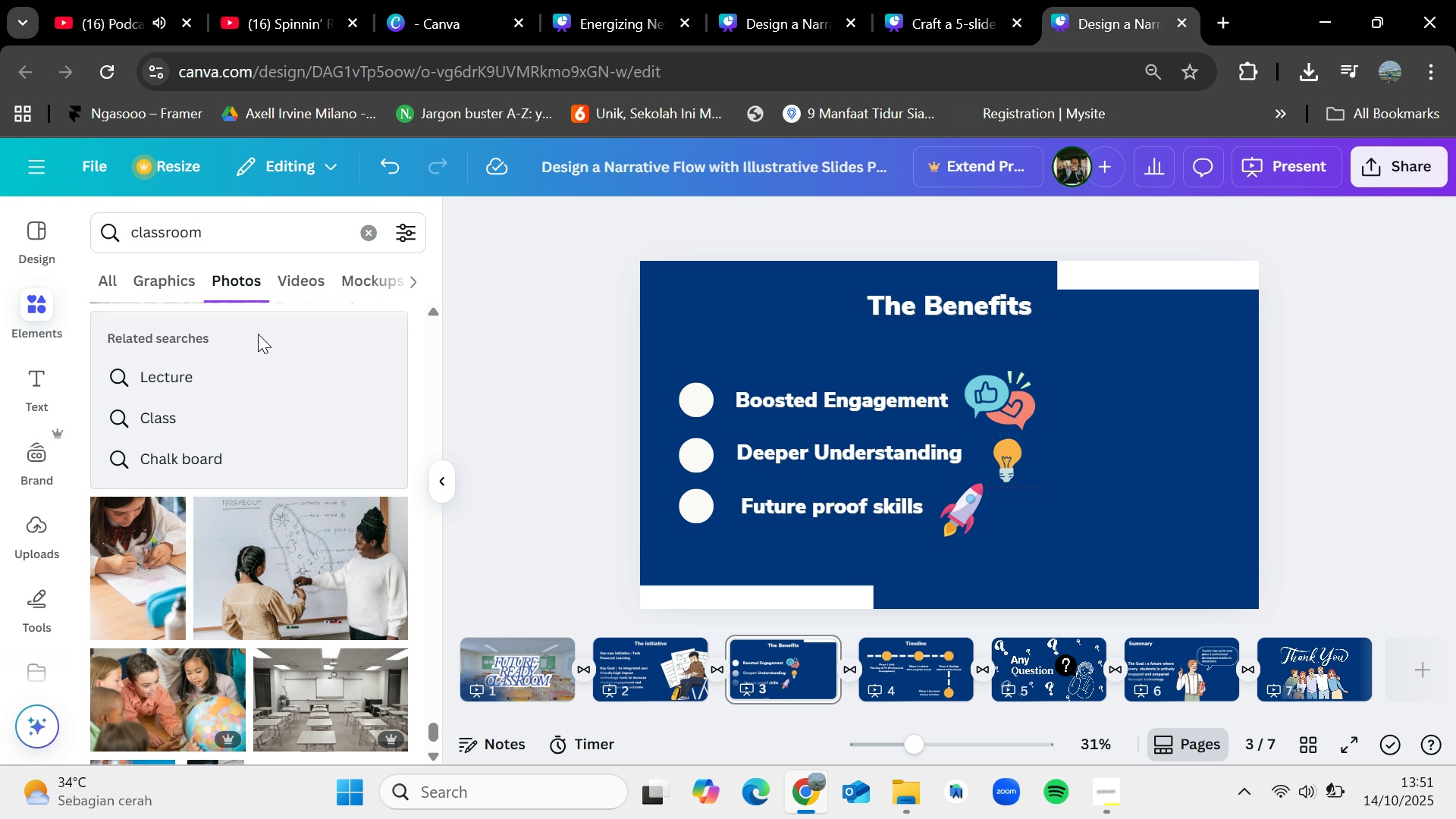 
scroll: coordinate [209, 484], scroll_direction: down, amount: 3.0
 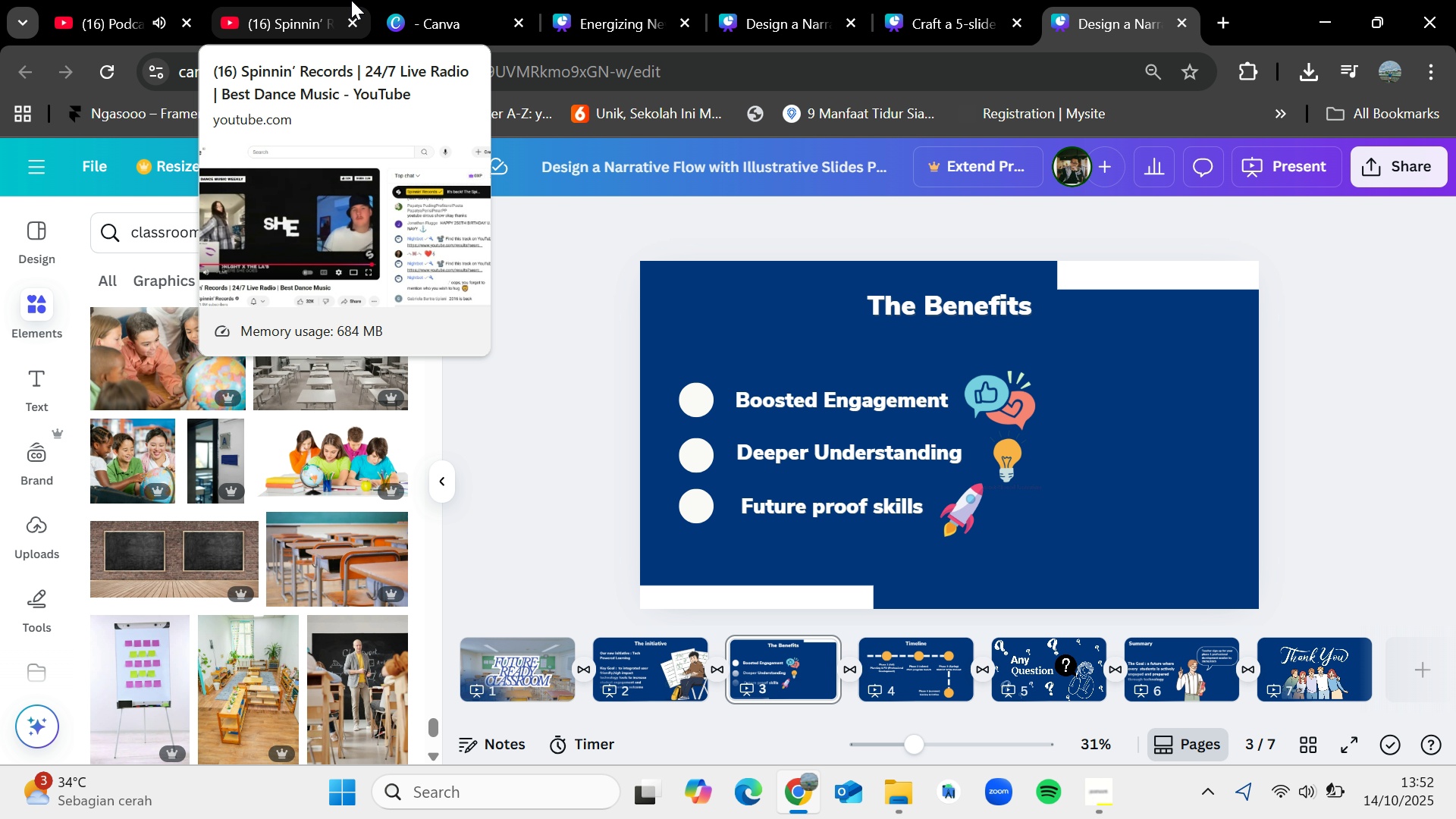 
wait(41.53)
 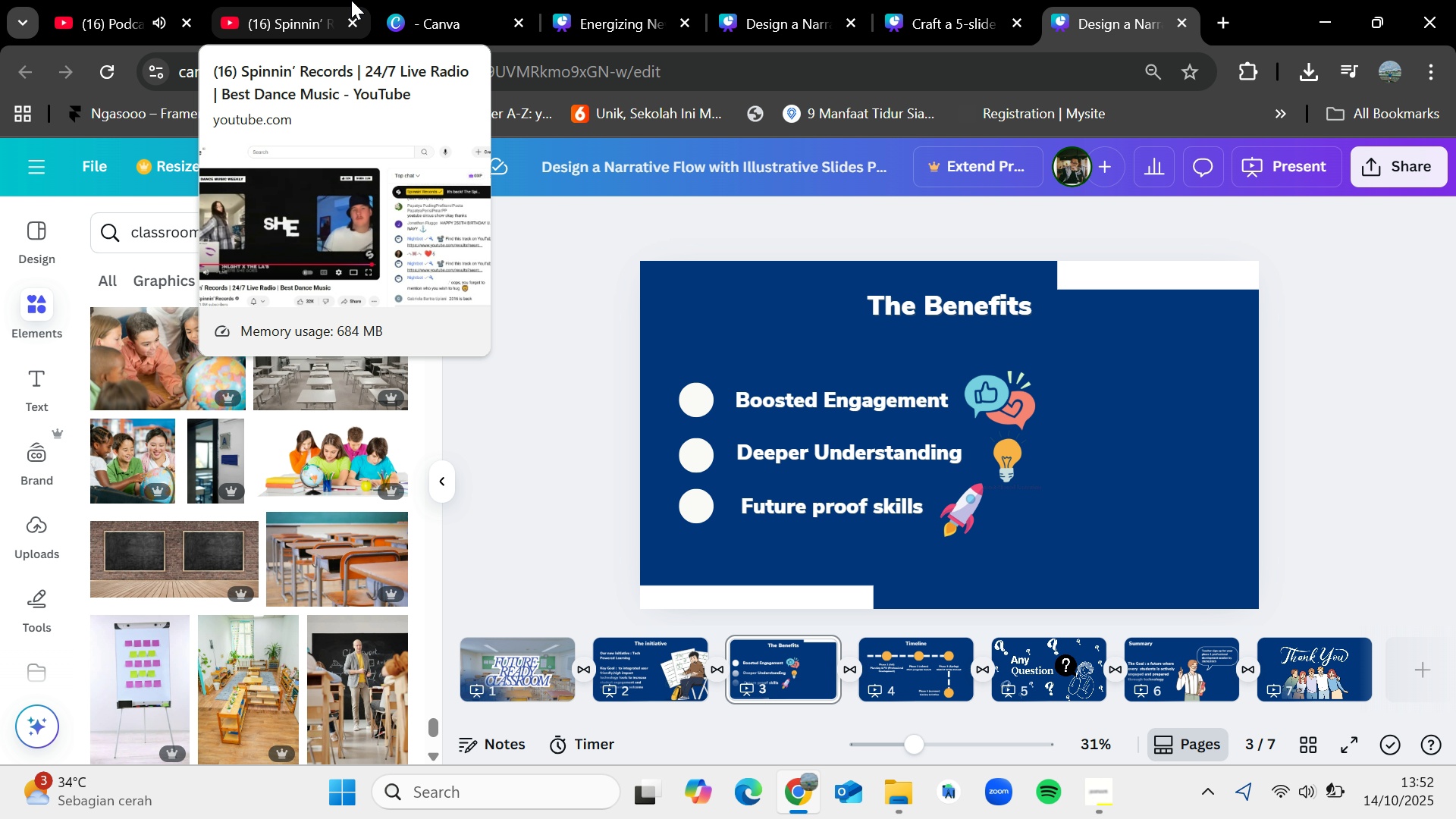 
scroll: coordinate [217, 450], scroll_direction: down, amount: 4.0
 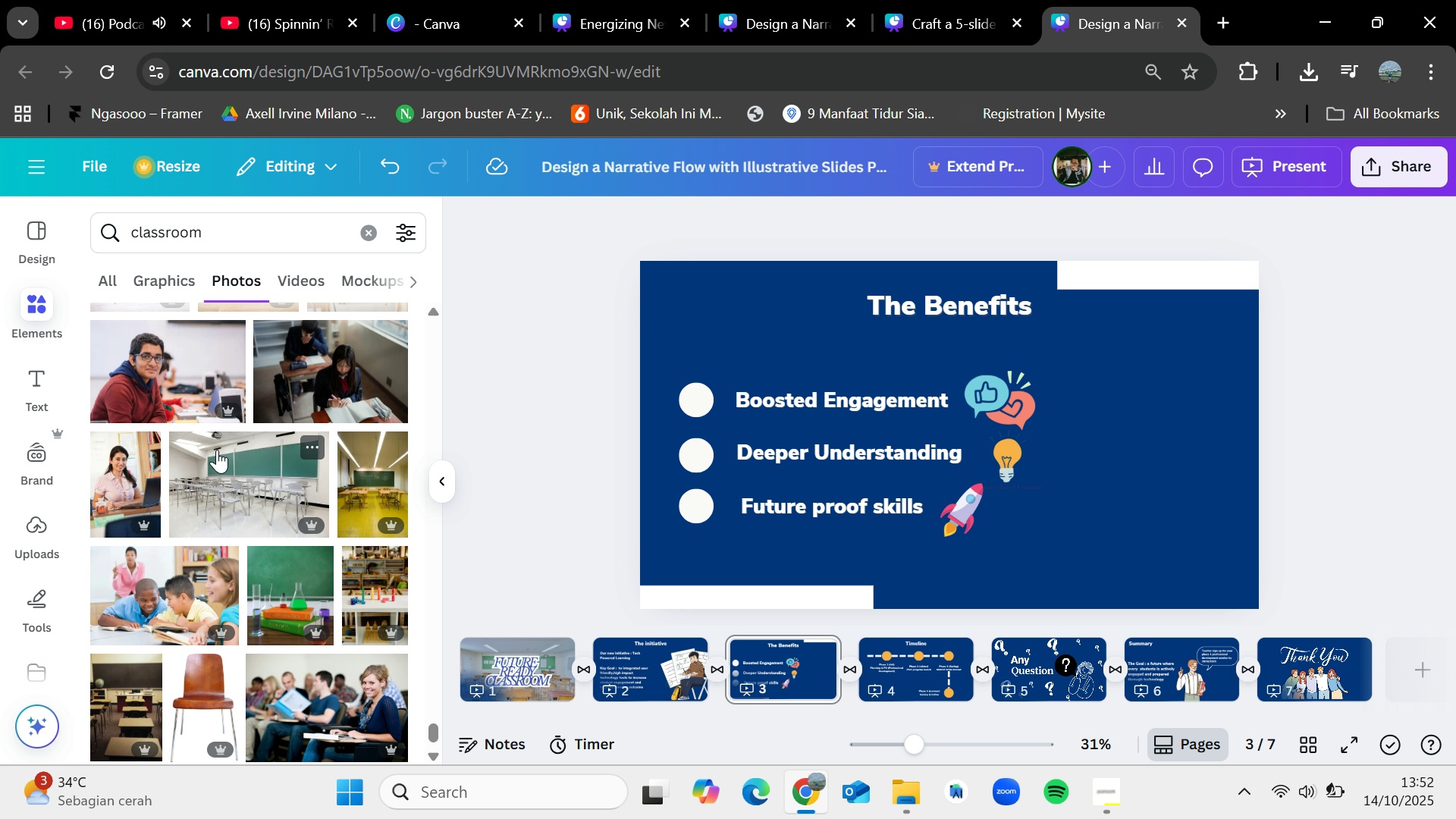 
key(VolumeDown)
 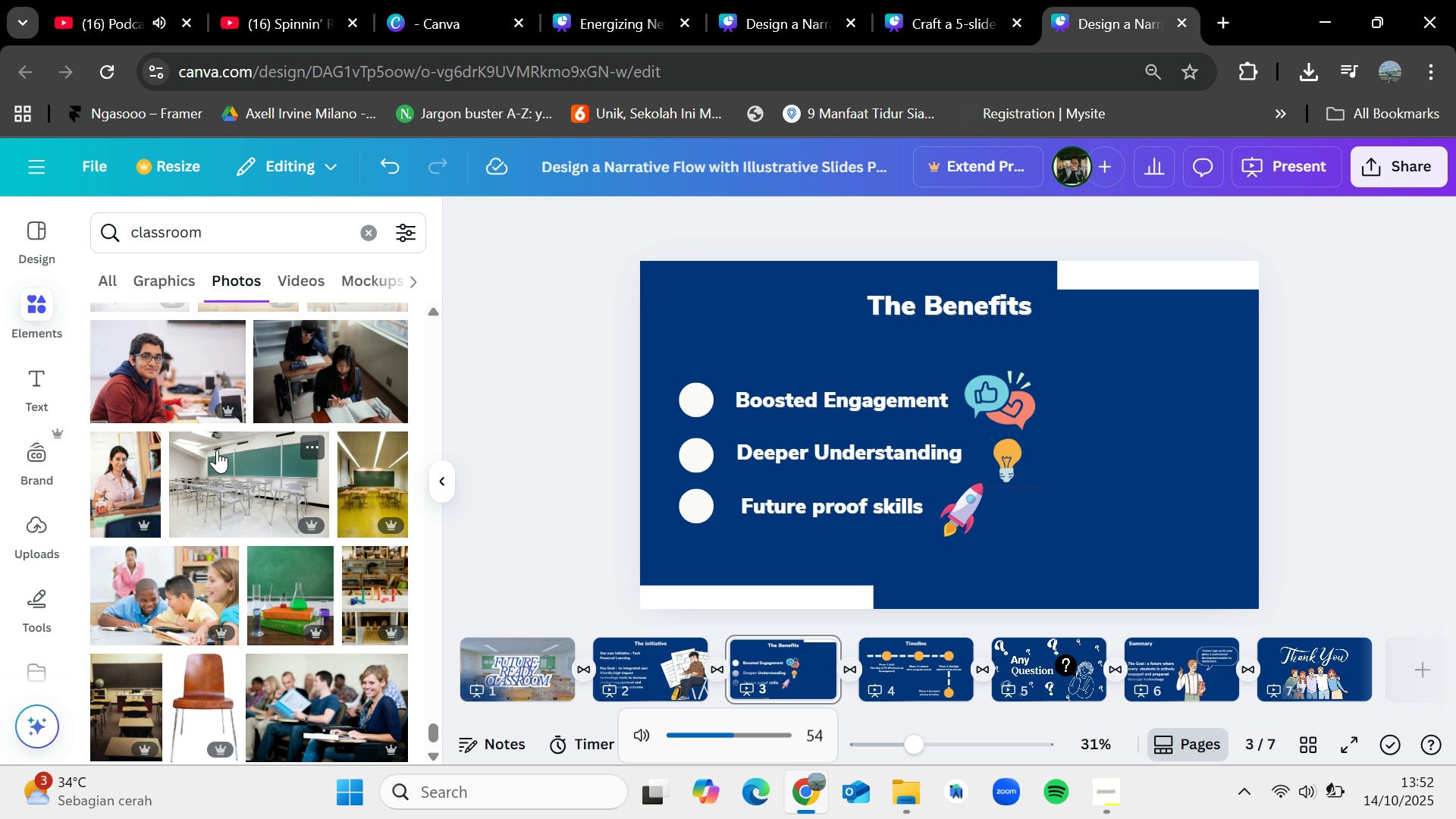 
key(VolumeDown)
 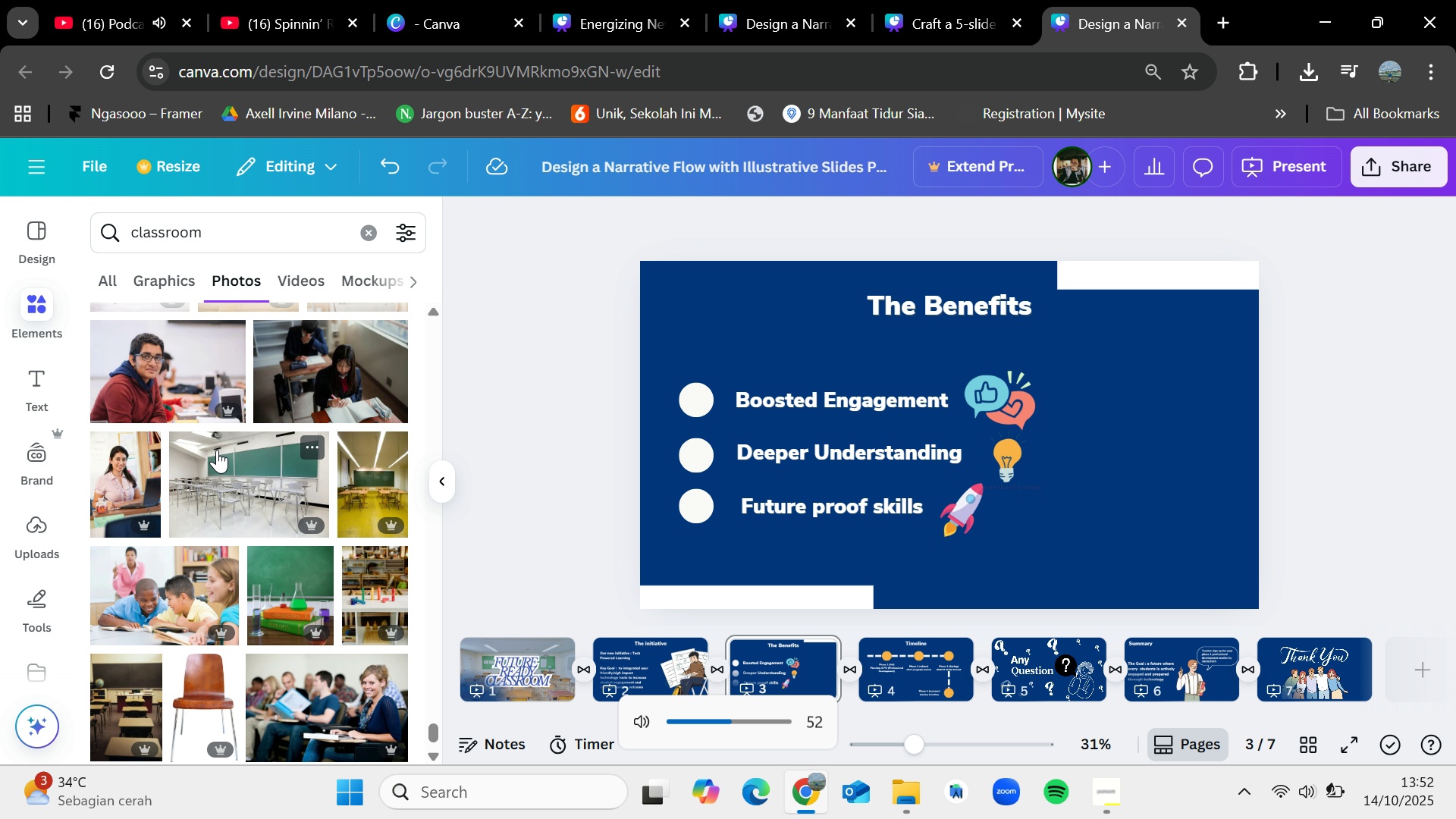 
key(VolumeDown)
 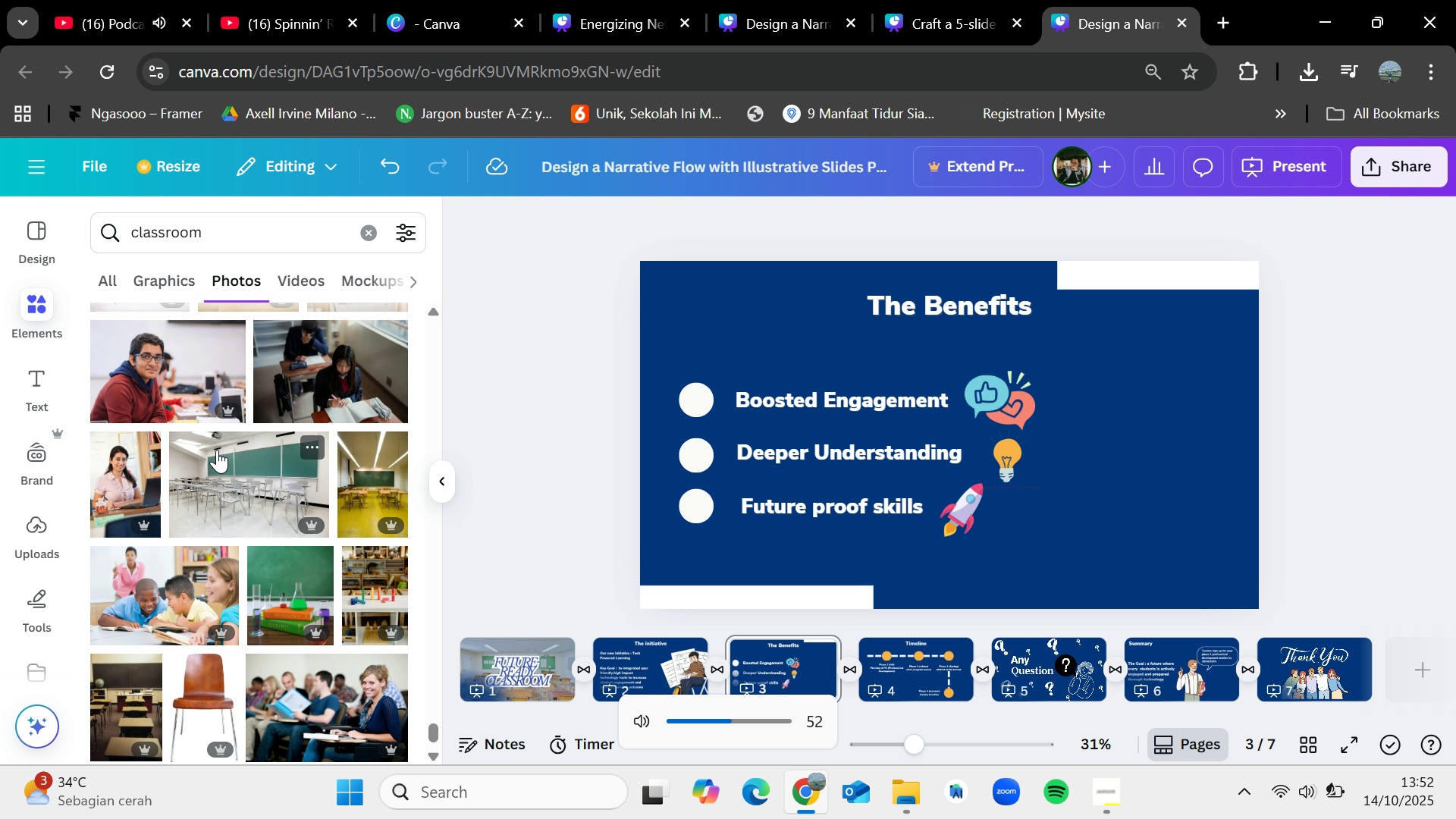 
key(VolumeDown)
 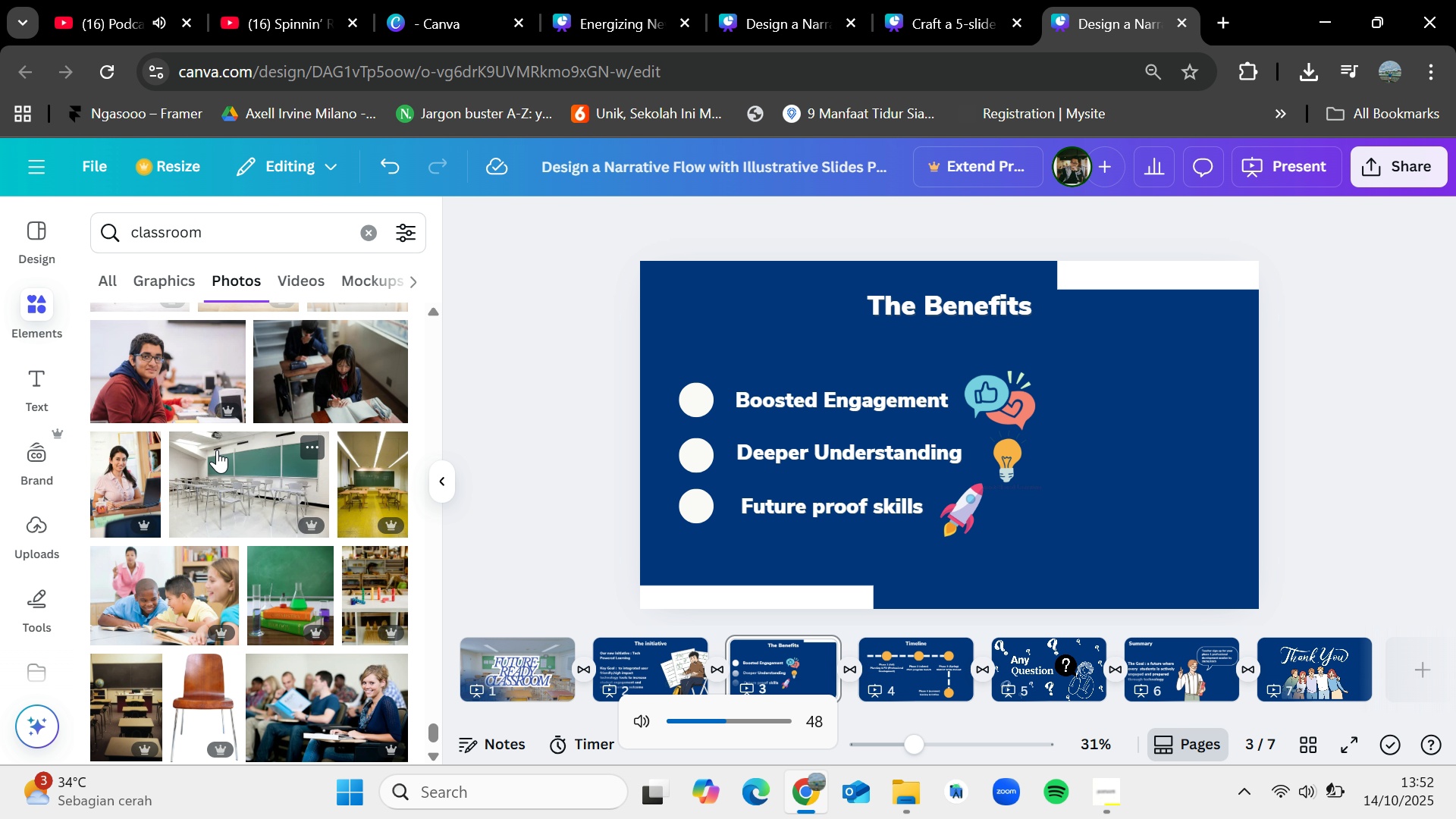 
key(VolumeDown)
 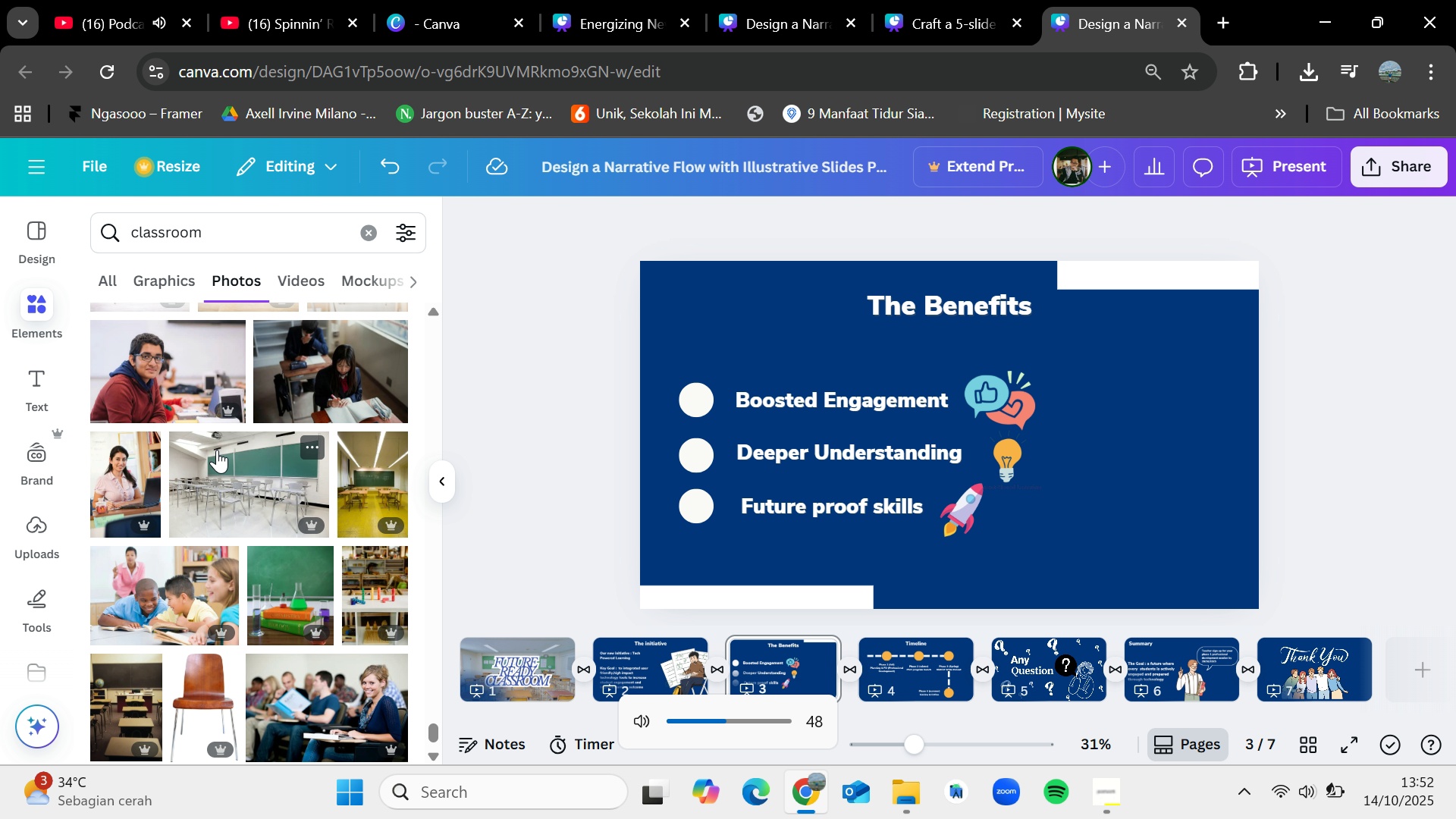 
key(VolumeDown)
 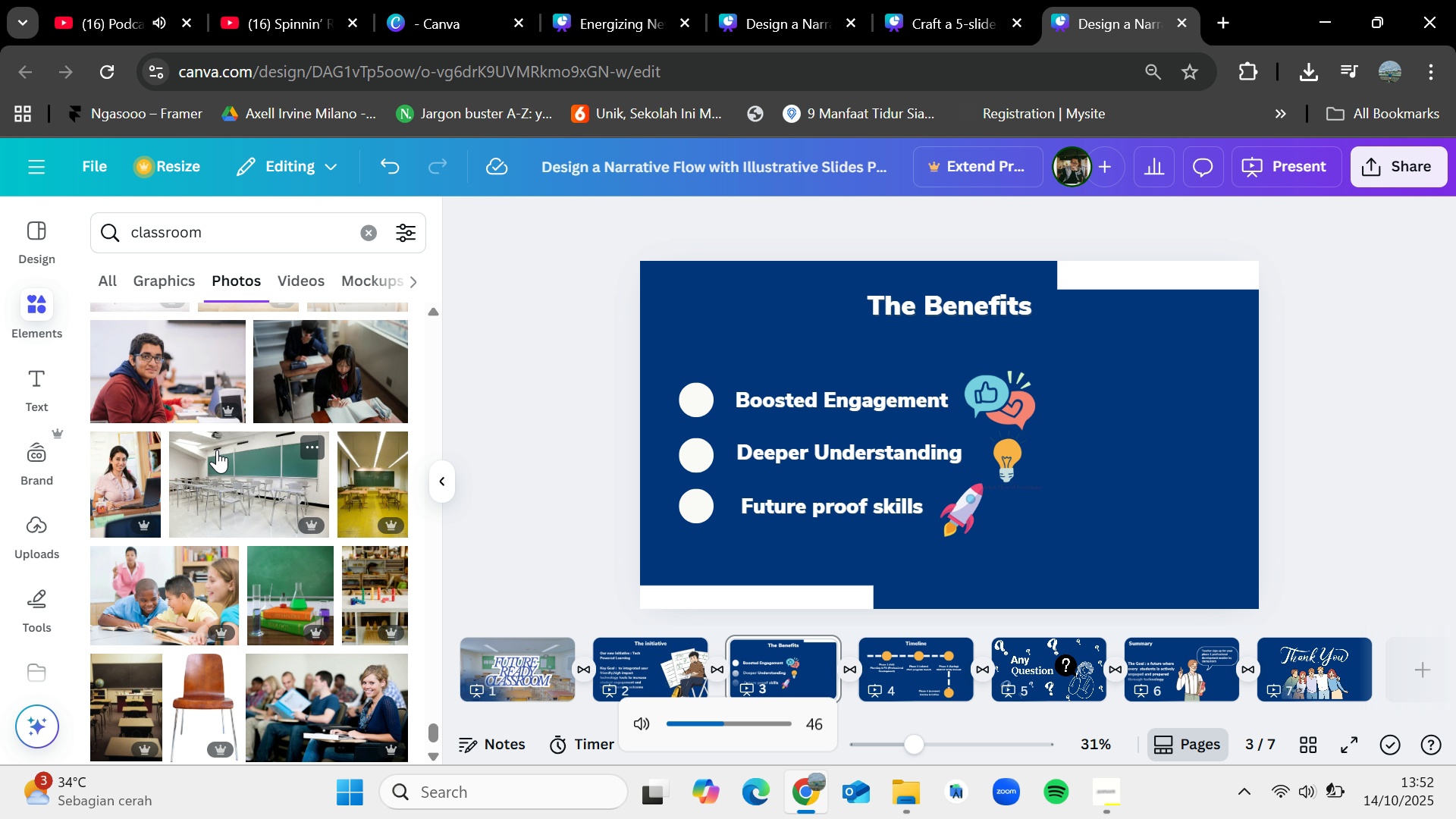 
scroll: coordinate [296, 501], scroll_direction: down, amount: 6.0
 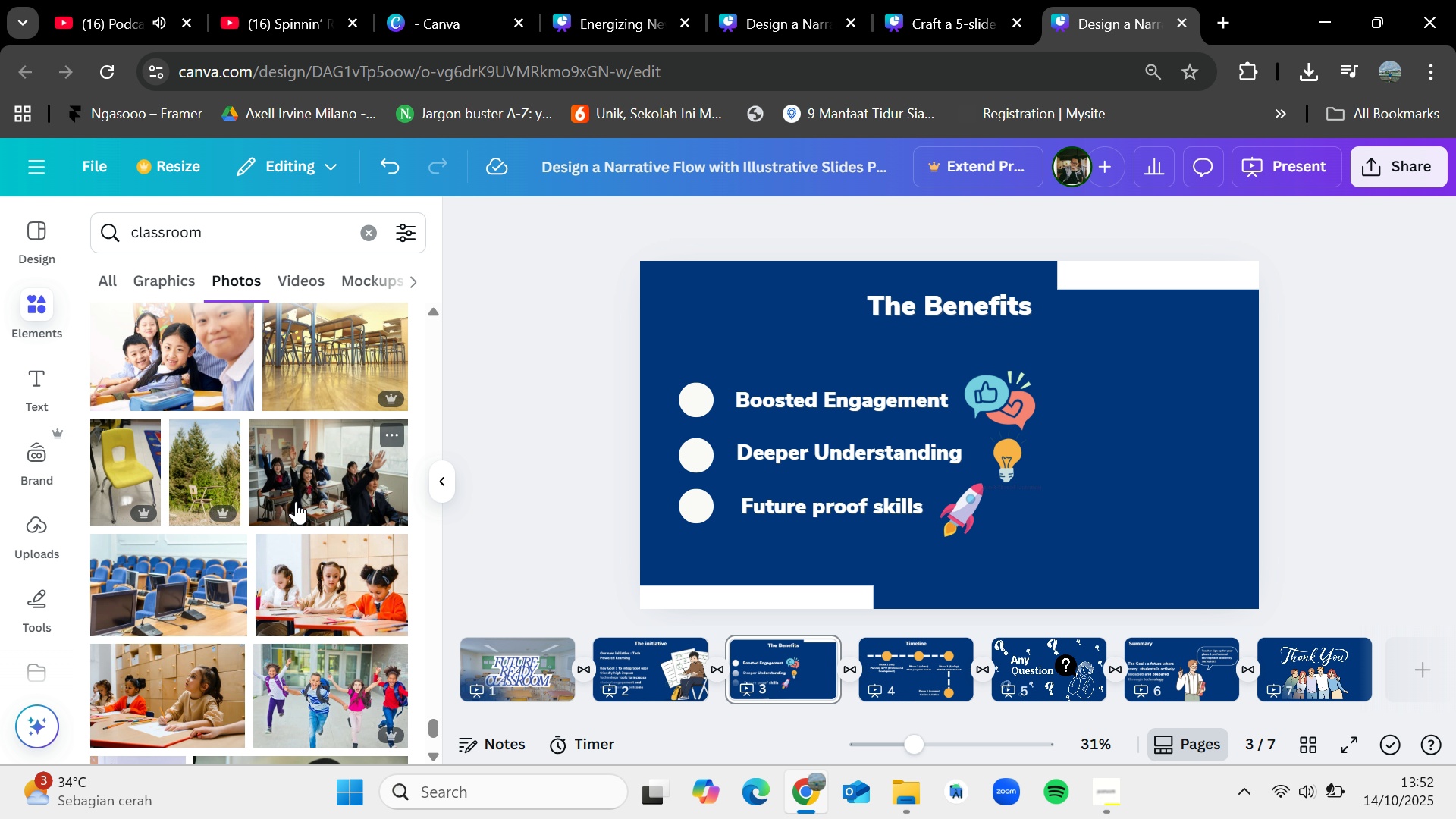 
scroll: coordinate [256, 565], scroll_direction: up, amount: 15.0
 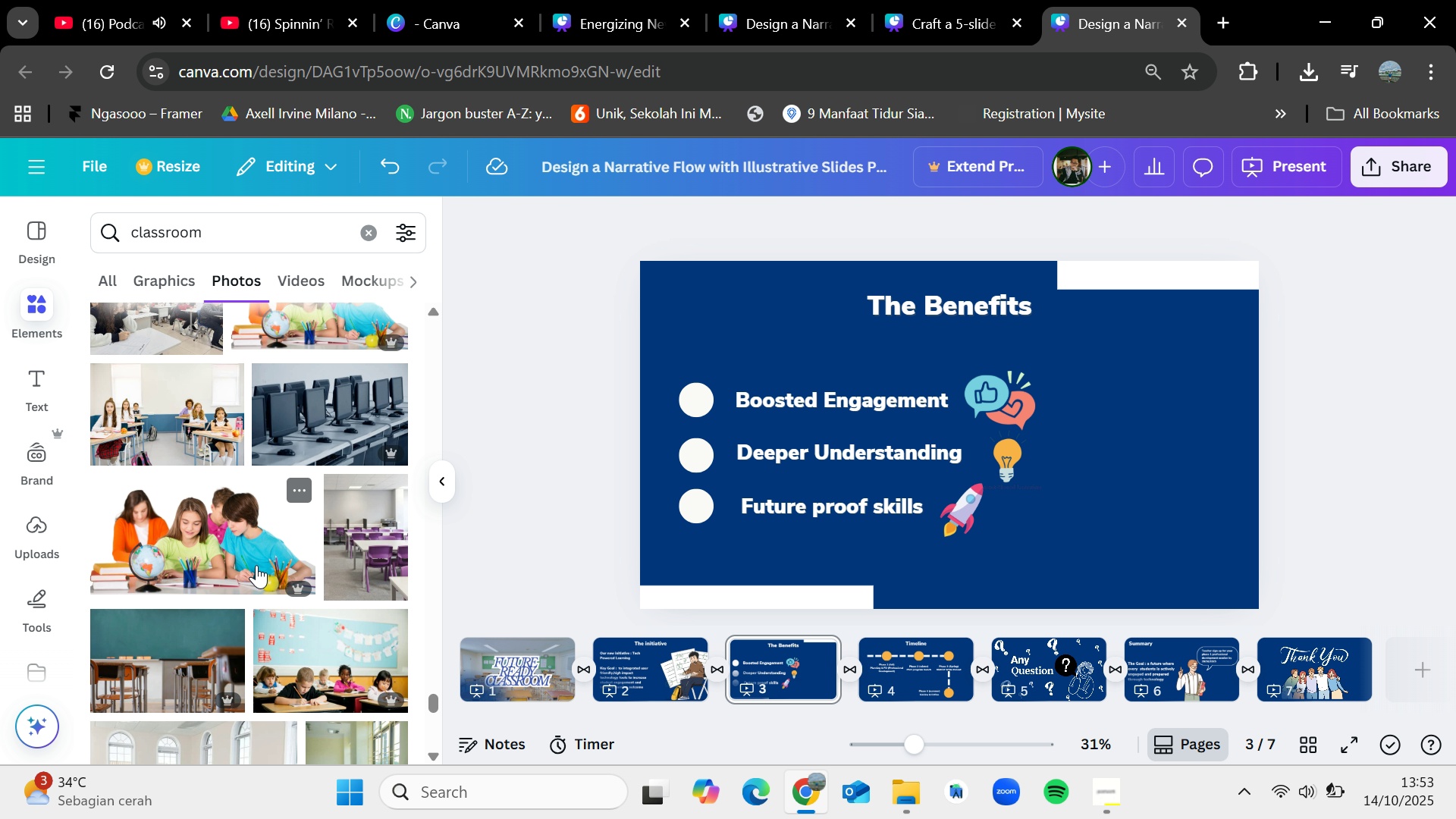 
wait(11.21)
 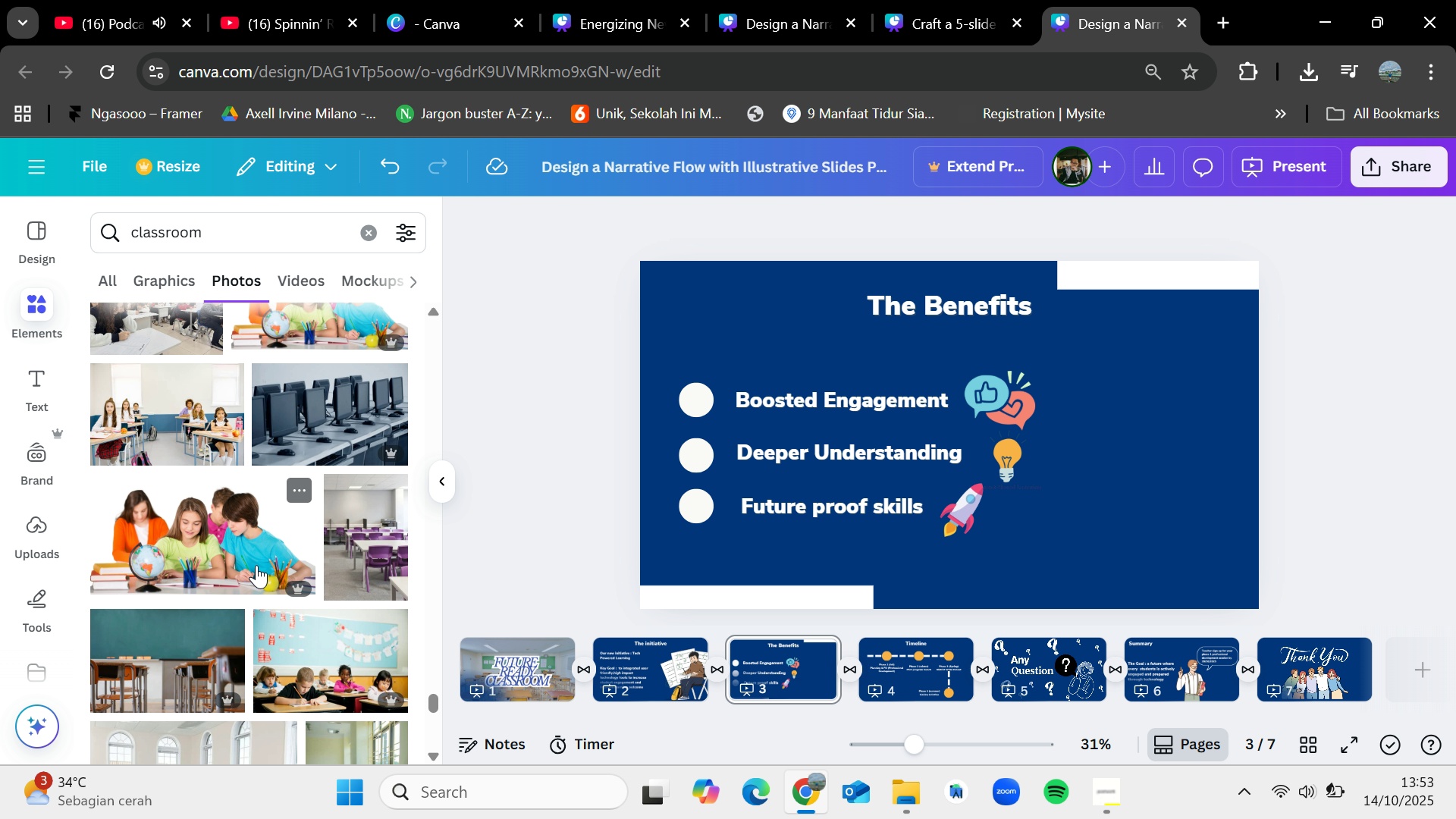 
scroll: coordinate [256, 565], scroll_direction: up, amount: 2.0
 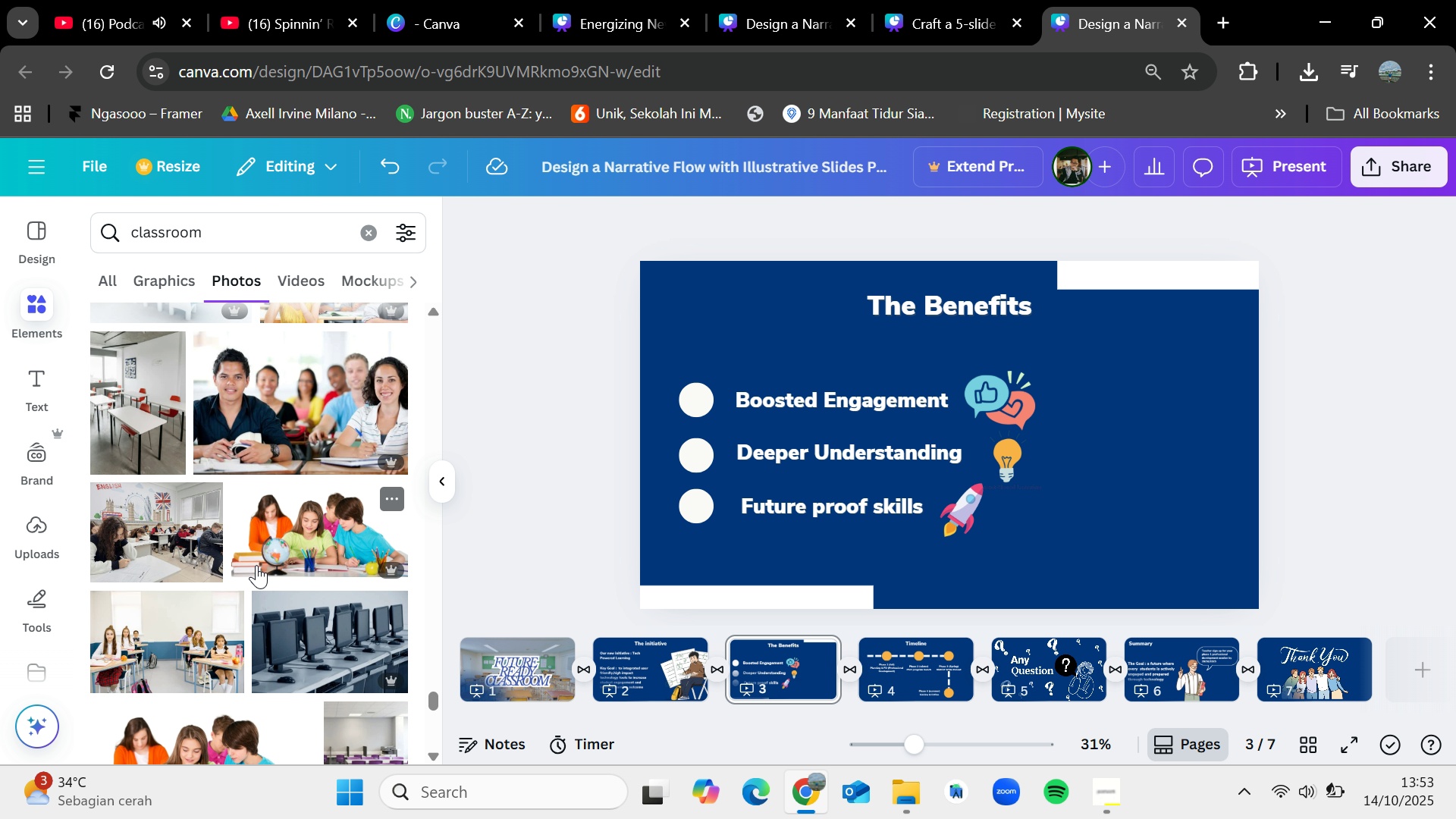 
scroll: coordinate [297, 516], scroll_direction: down, amount: 4.0
 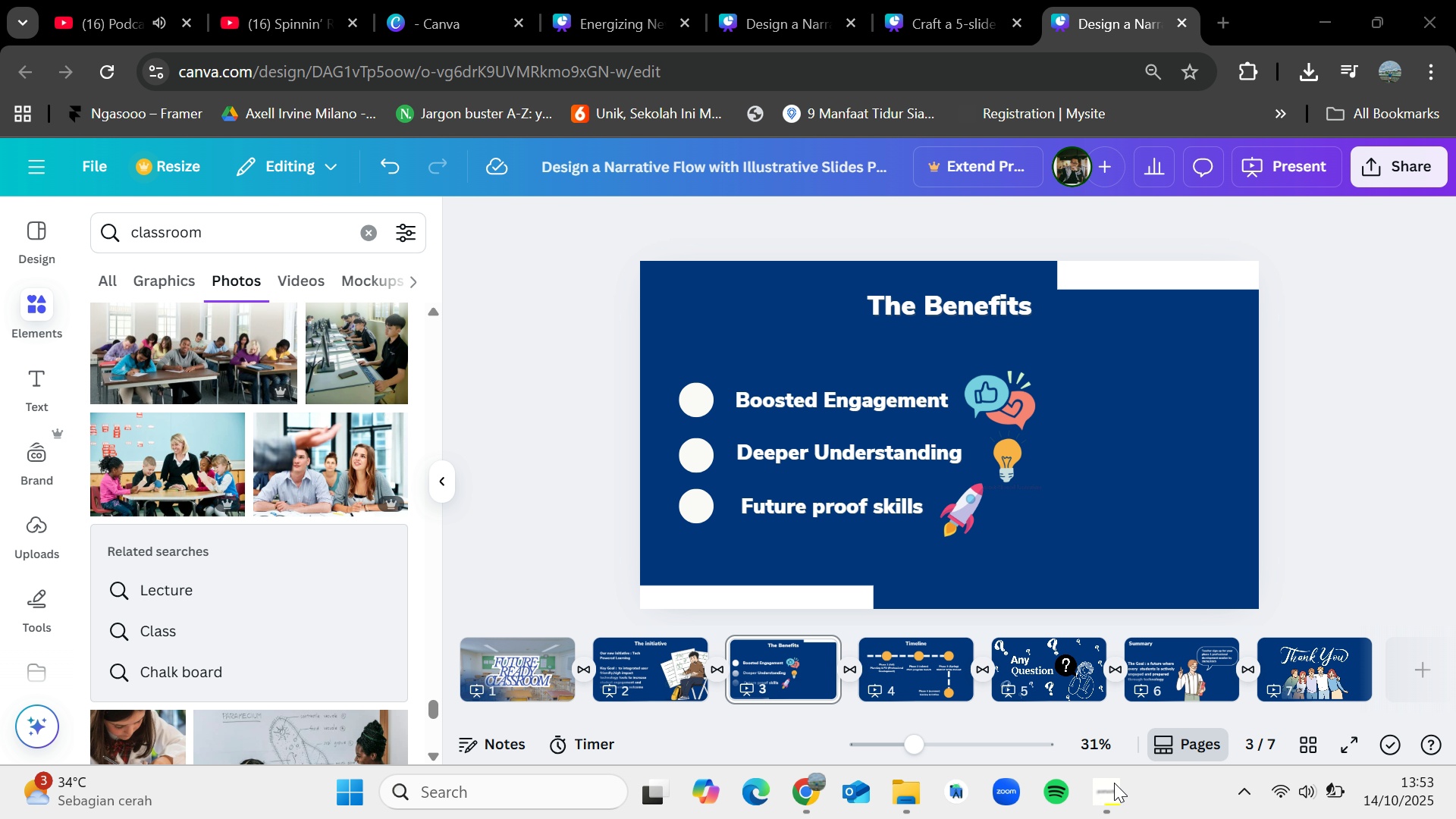 
left_click([1112, 806])